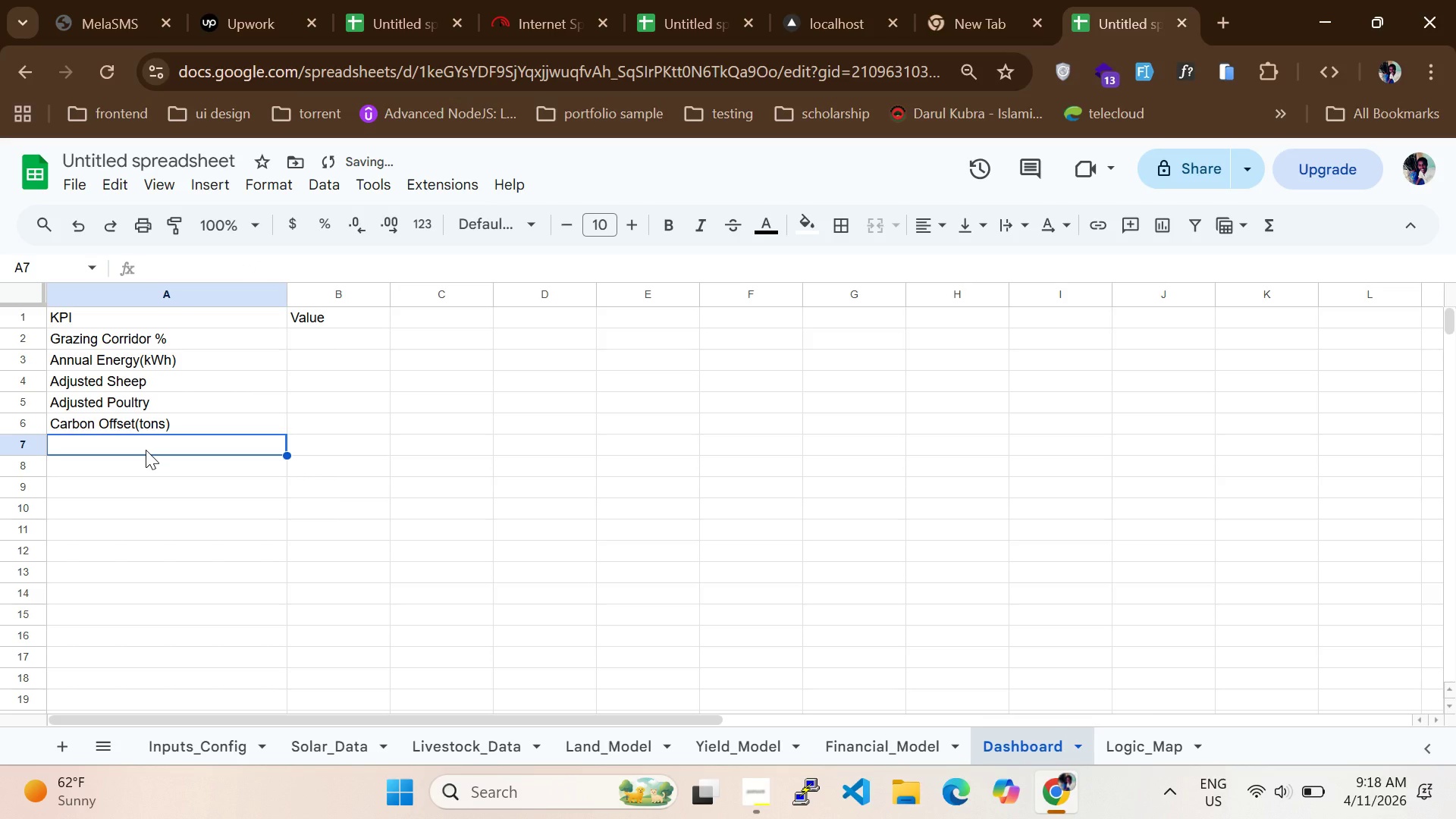 
type(20=)
key(Backspace)
type(-yr NPV)
 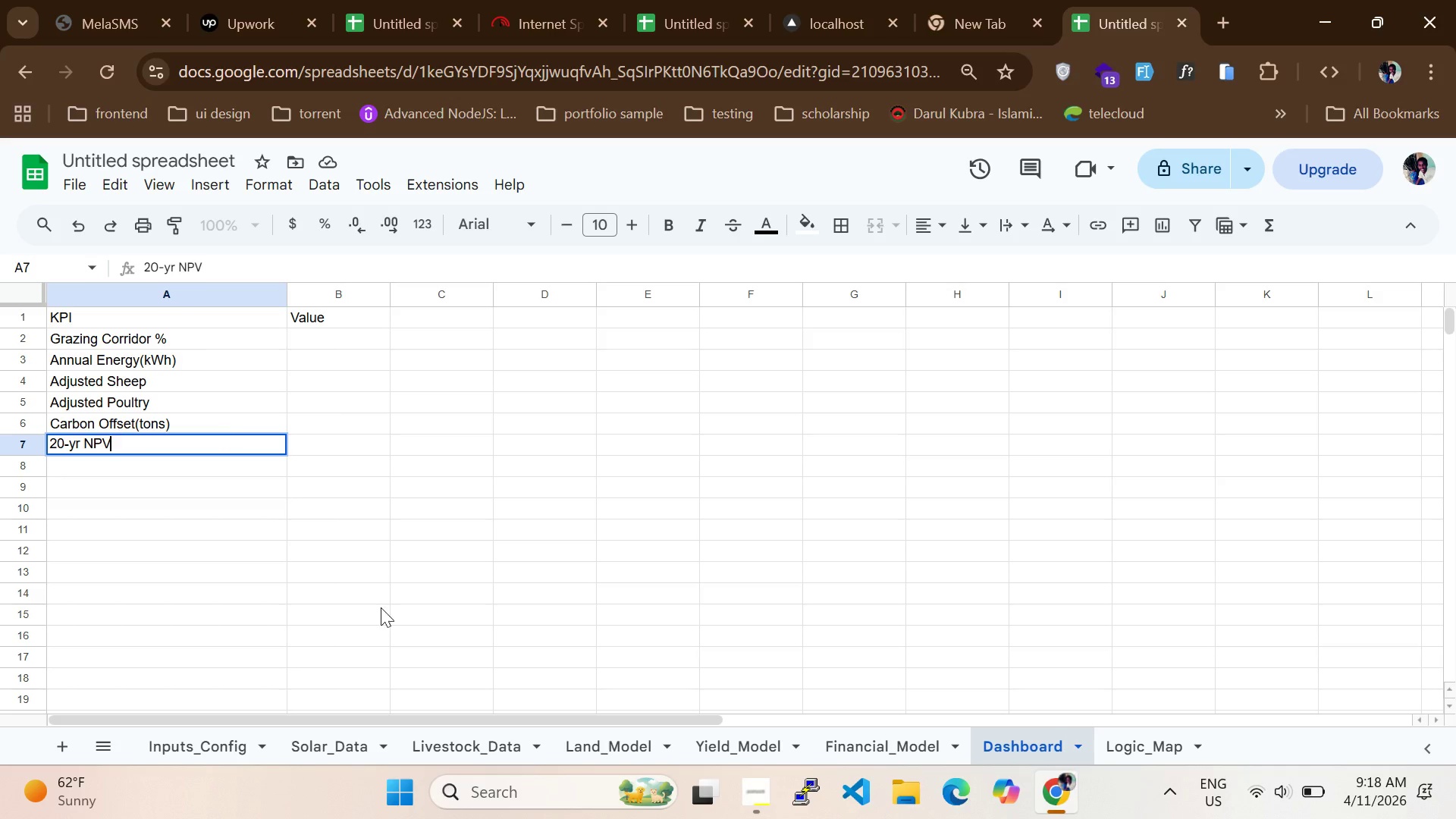 
wait(5.2)
 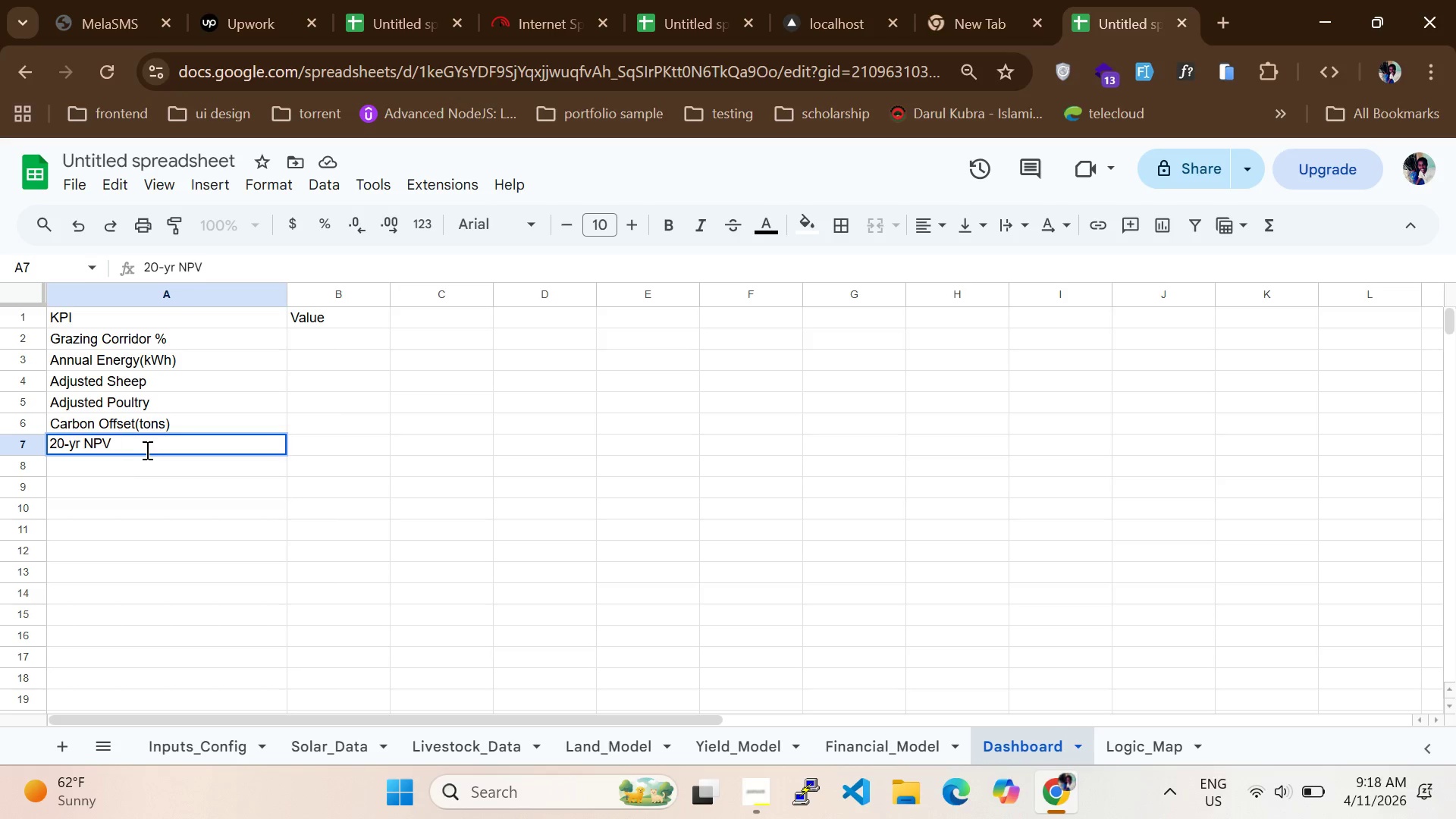 
left_click([1134, 737])
 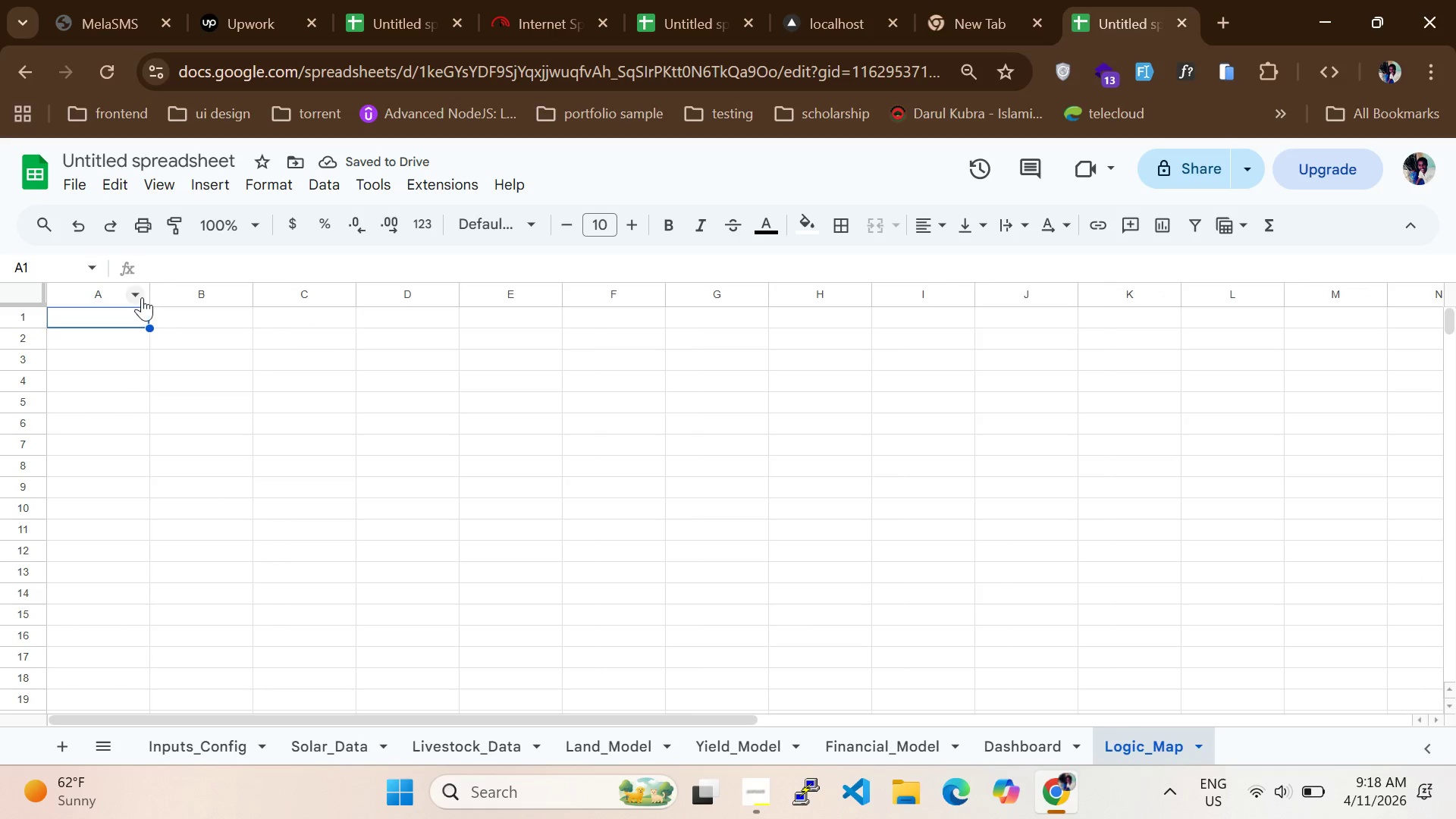 
left_click_drag(start_coordinate=[149, 295], to_coordinate=[414, 306])
 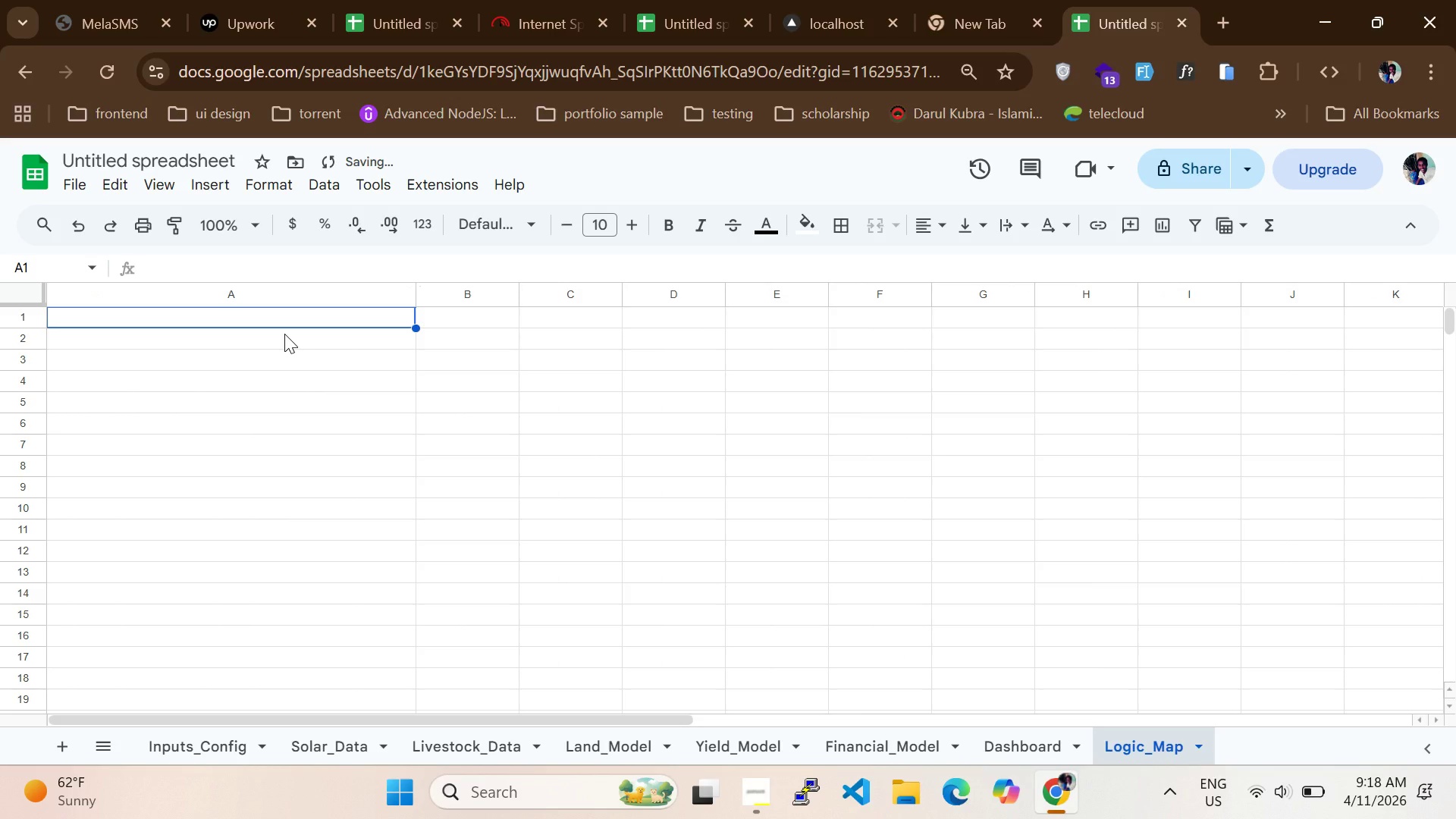 
type(Liestock Capacity adjusts using sunlight sensetivity and grazing corridor)
 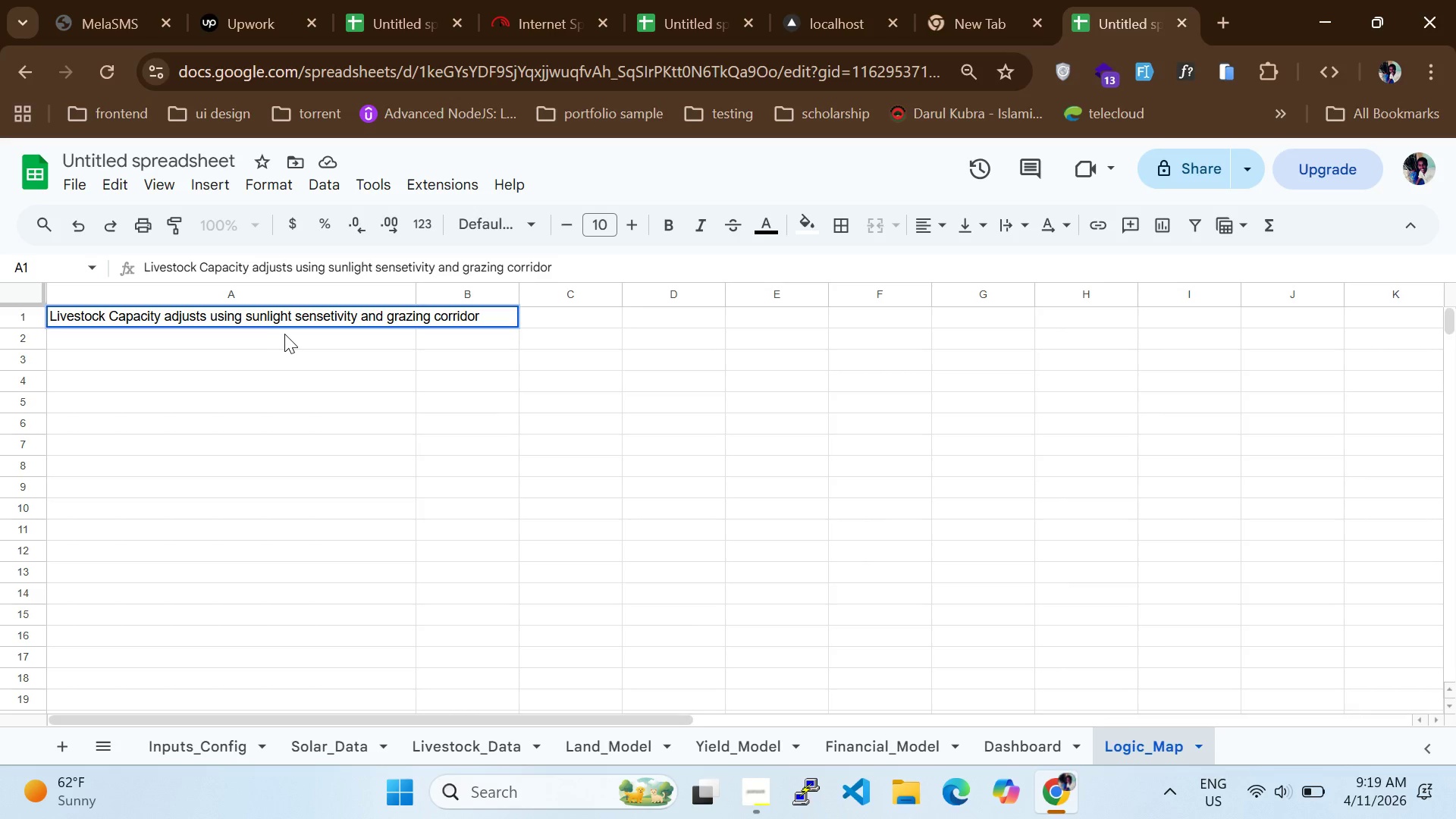 
left_click_drag(start_coordinate=[413, 290], to_coordinate=[585, 299])
 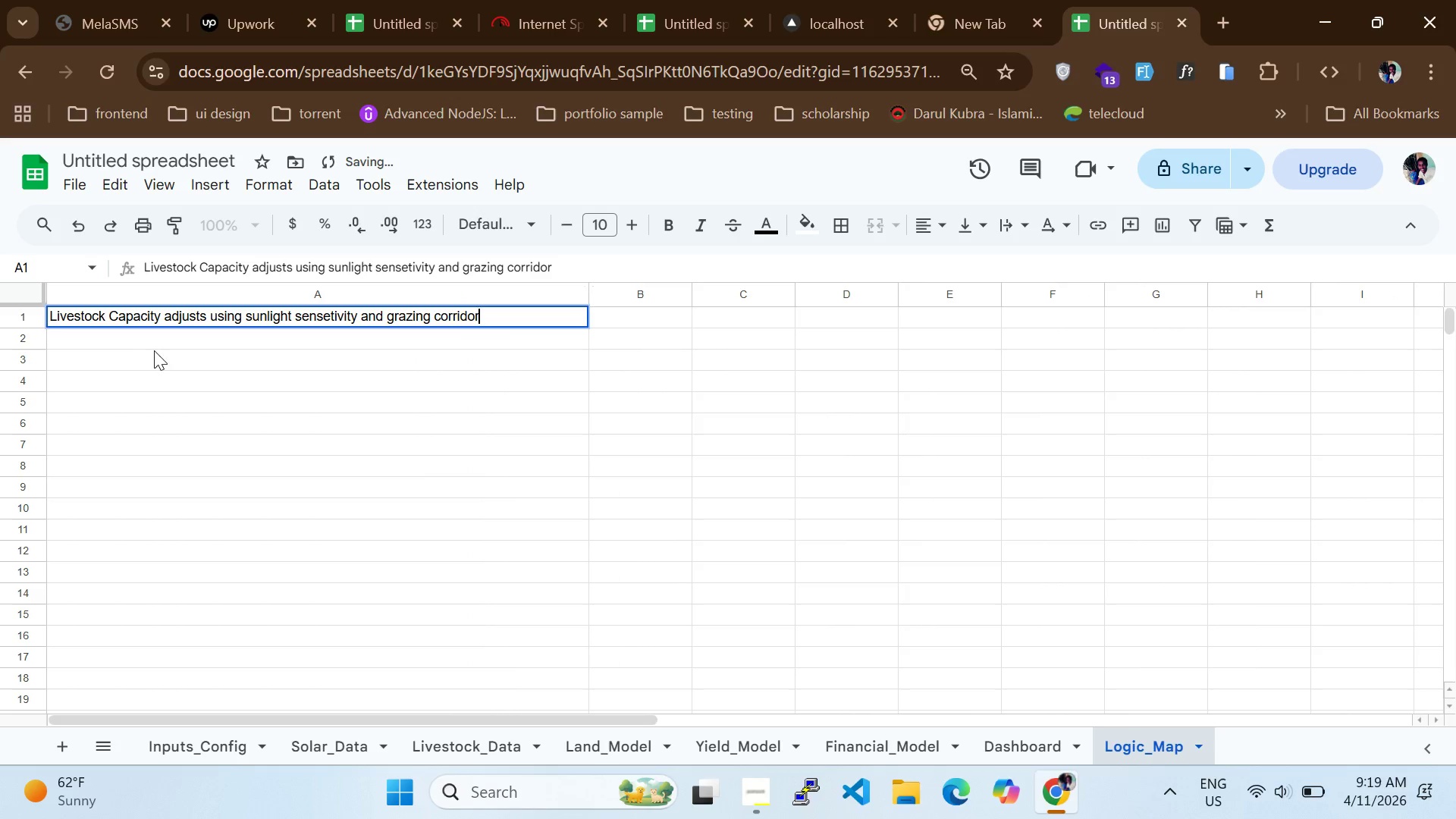 
left_click([149, 340])
 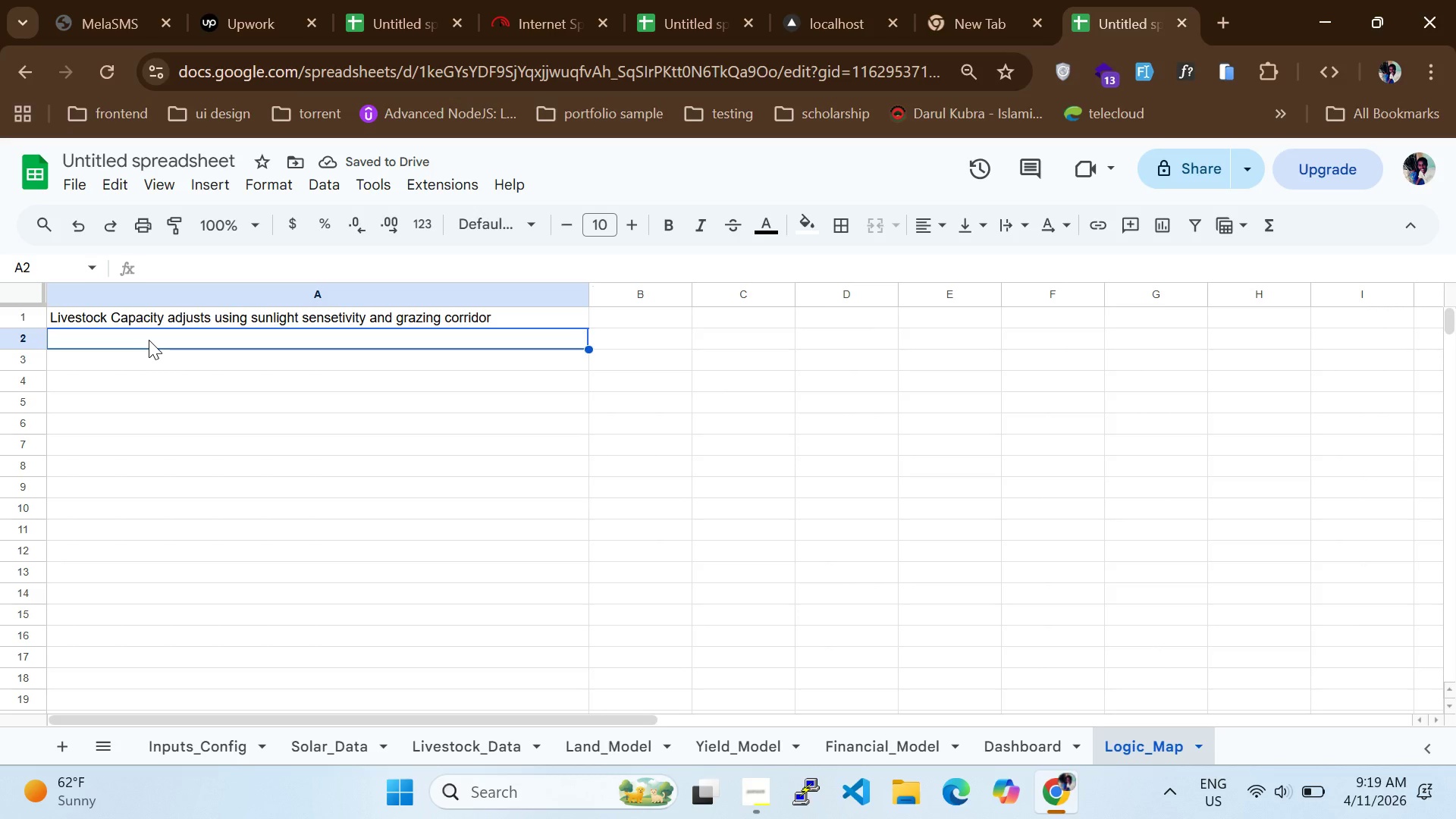 
wait(9.98)
 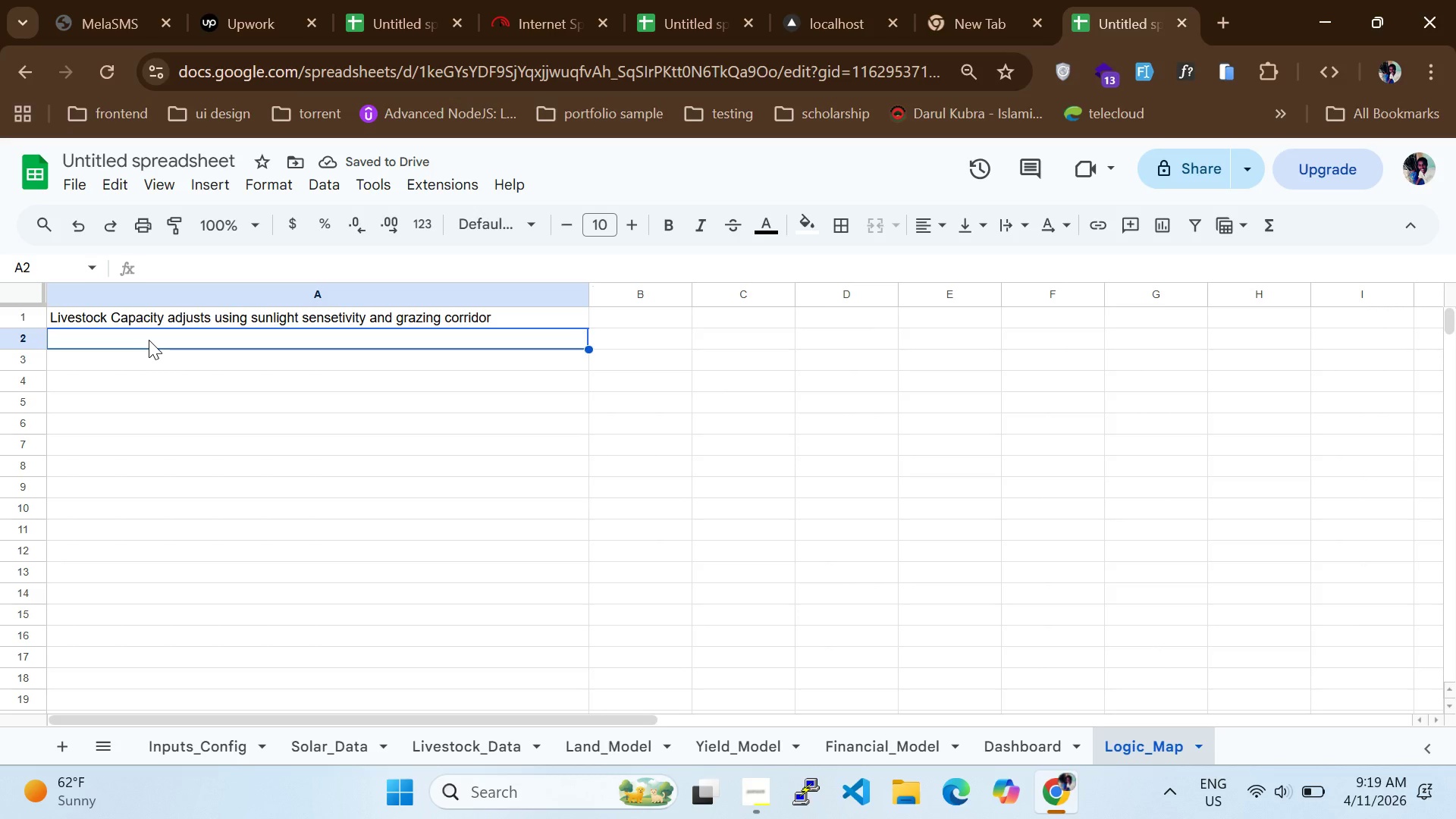 
type(livestock capaco)
key(Backspace)
type(ity )
 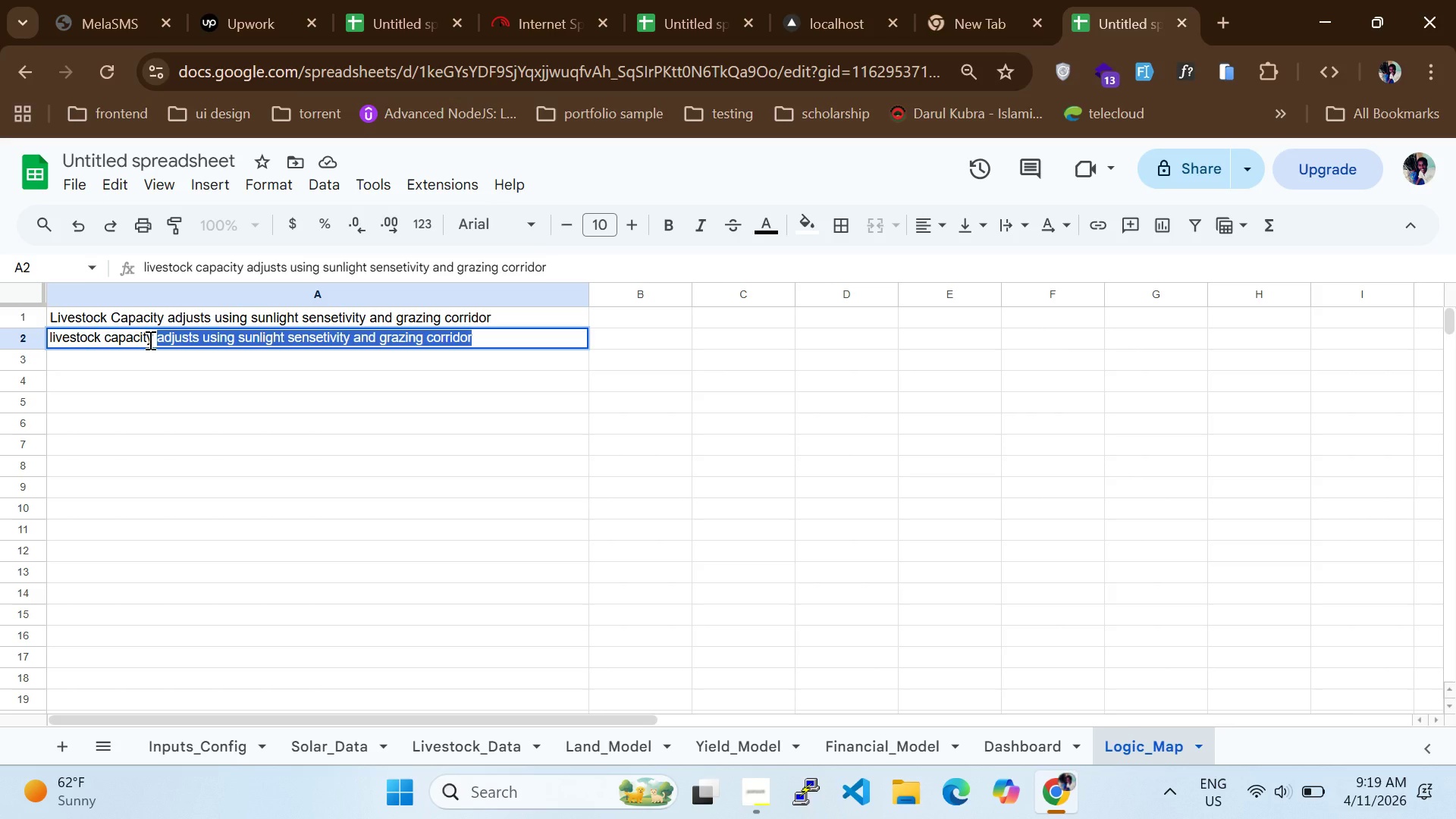 
key(Control+ArrowRight)
 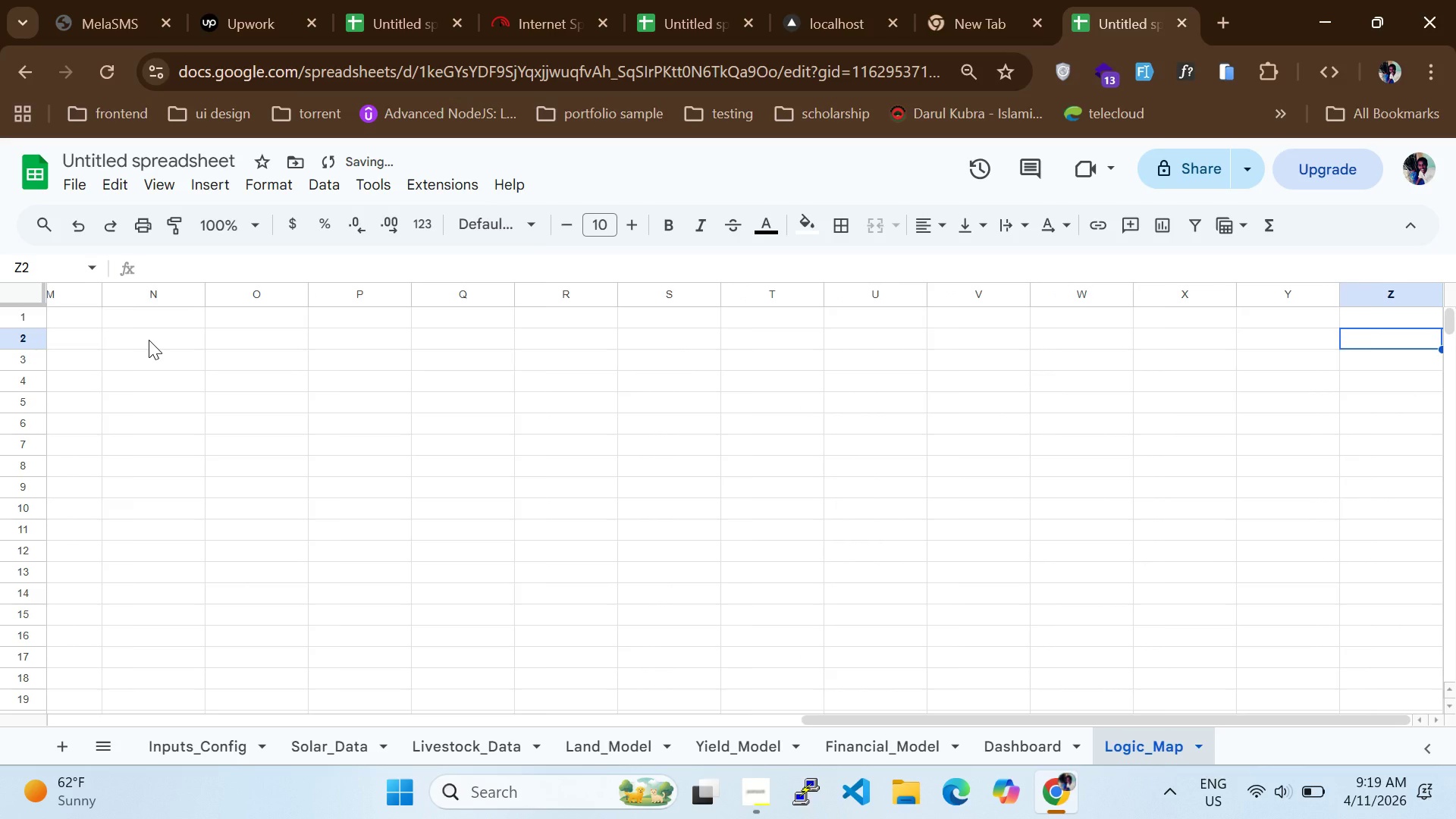 
scroll: coordinate [149, 340], scroll_direction: up, amount: 22.0
 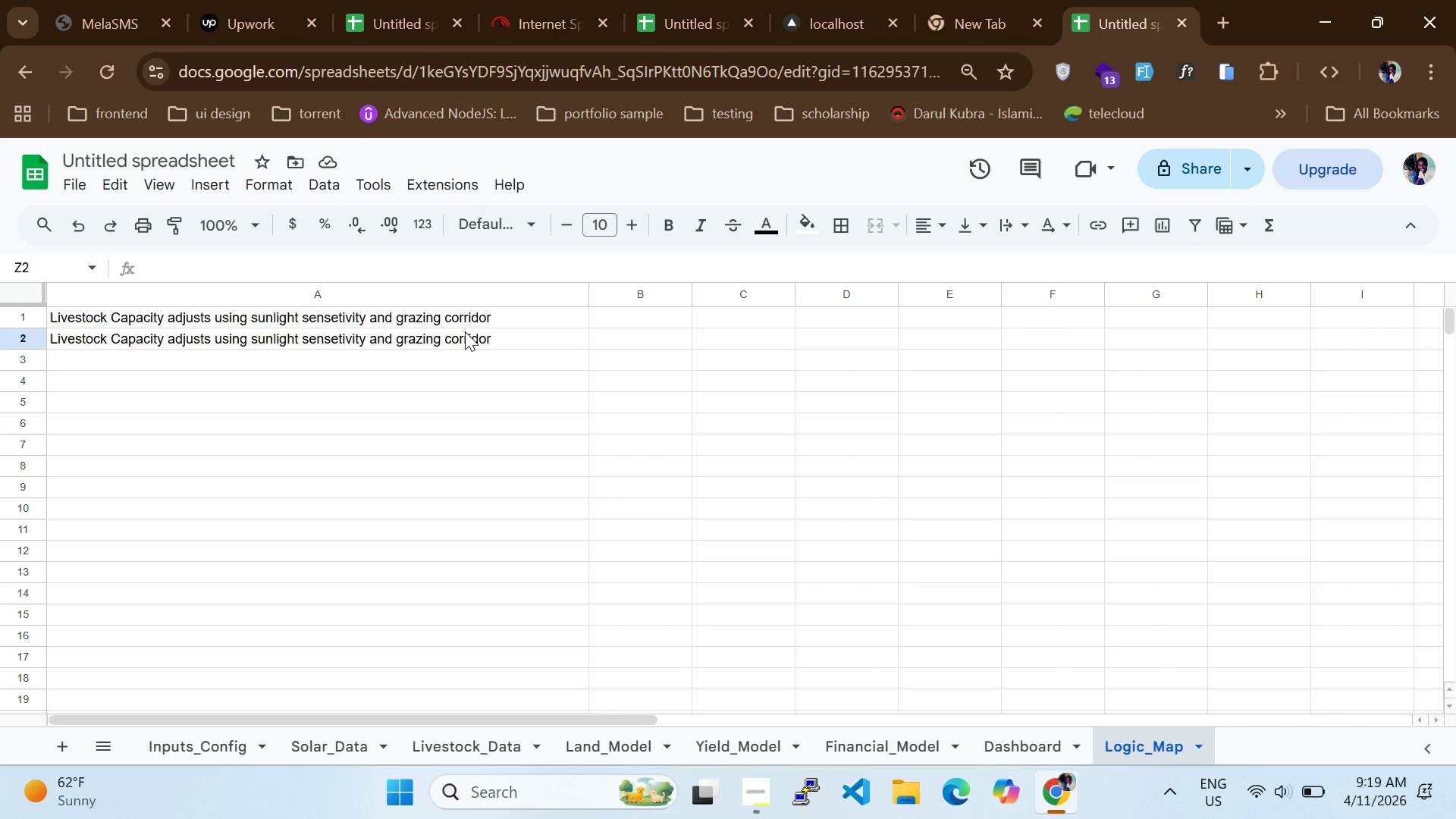 
wait(5.77)
 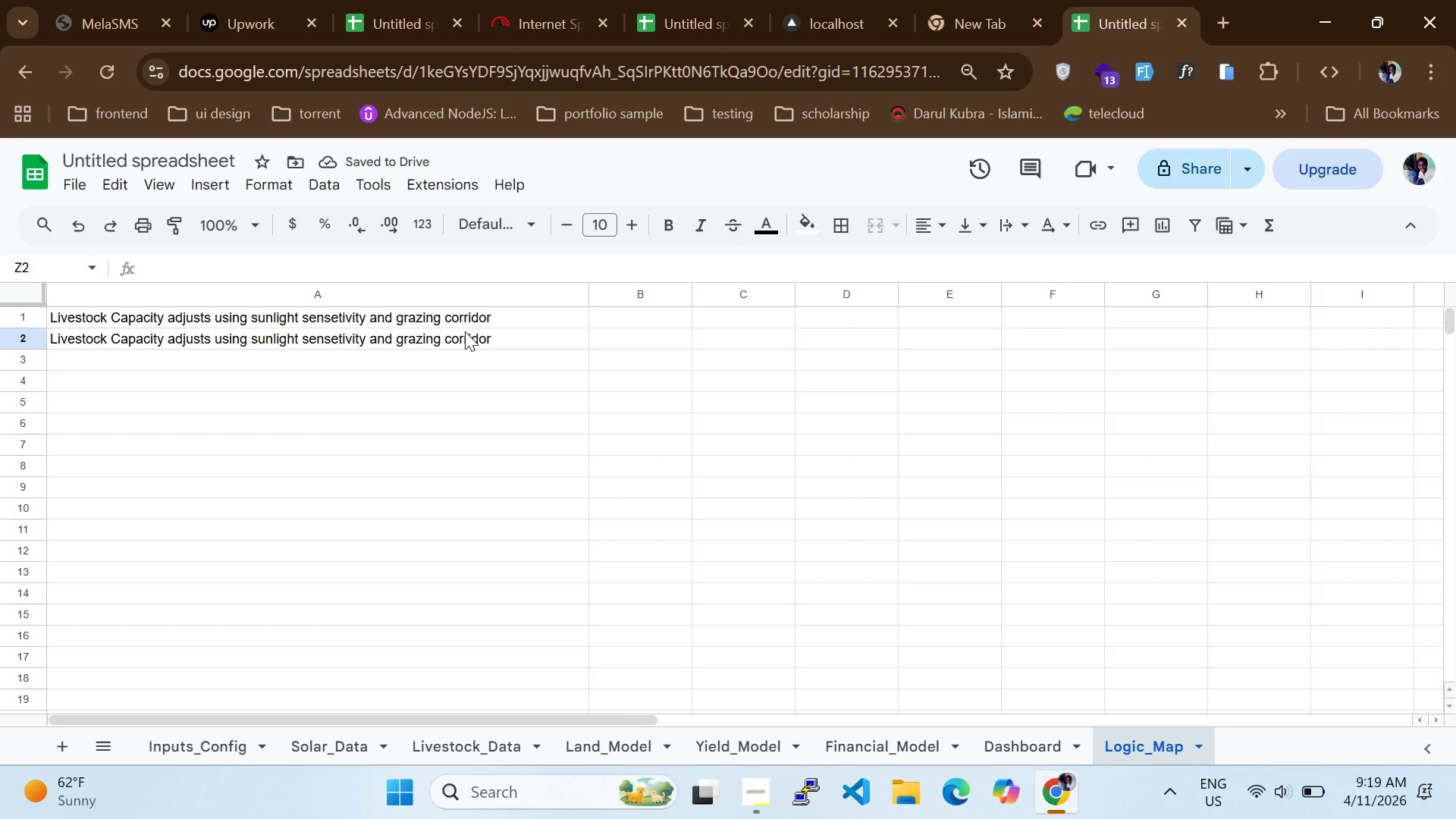 
double_click([360, 318])
 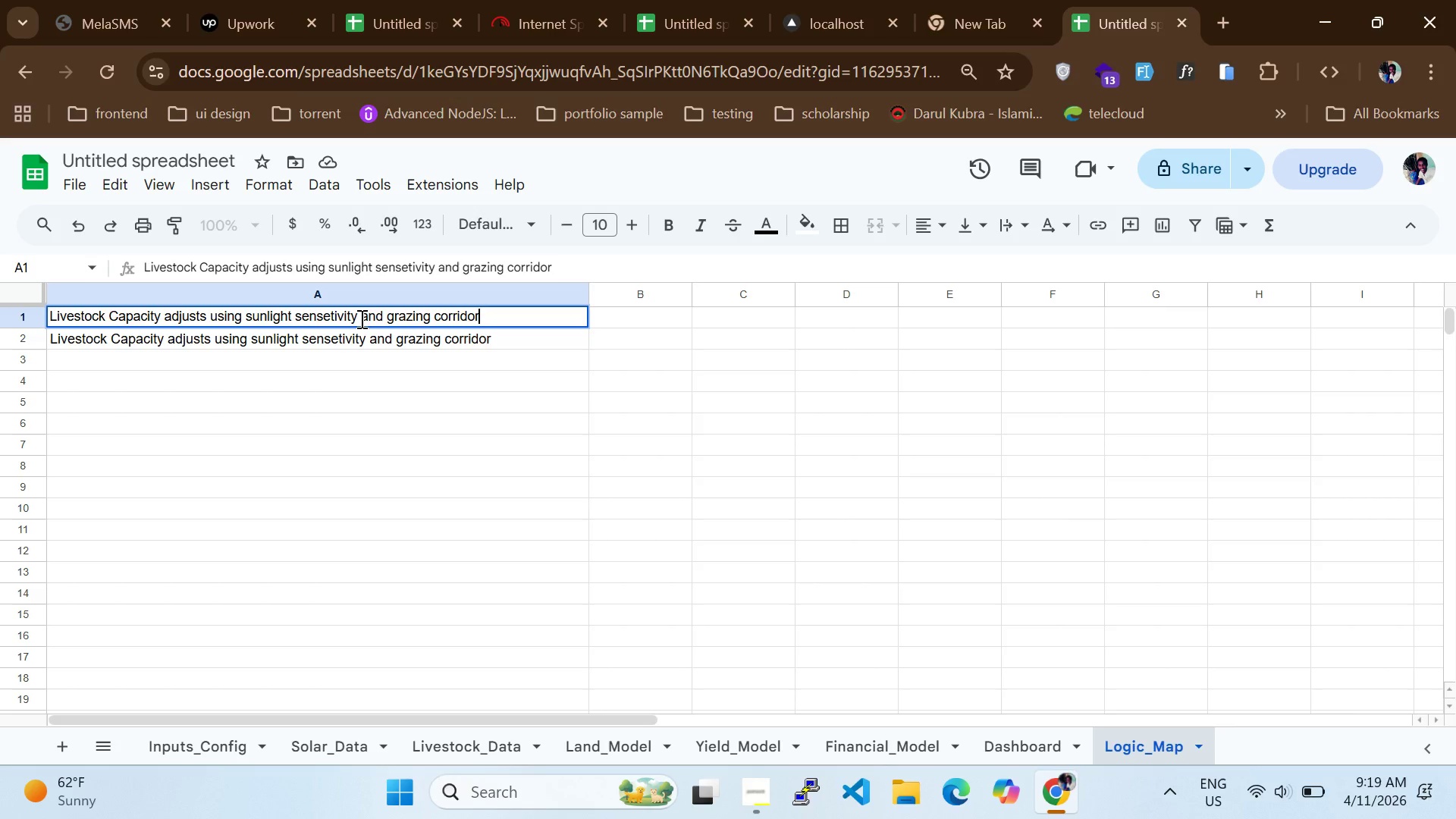 
key(Control+A)
 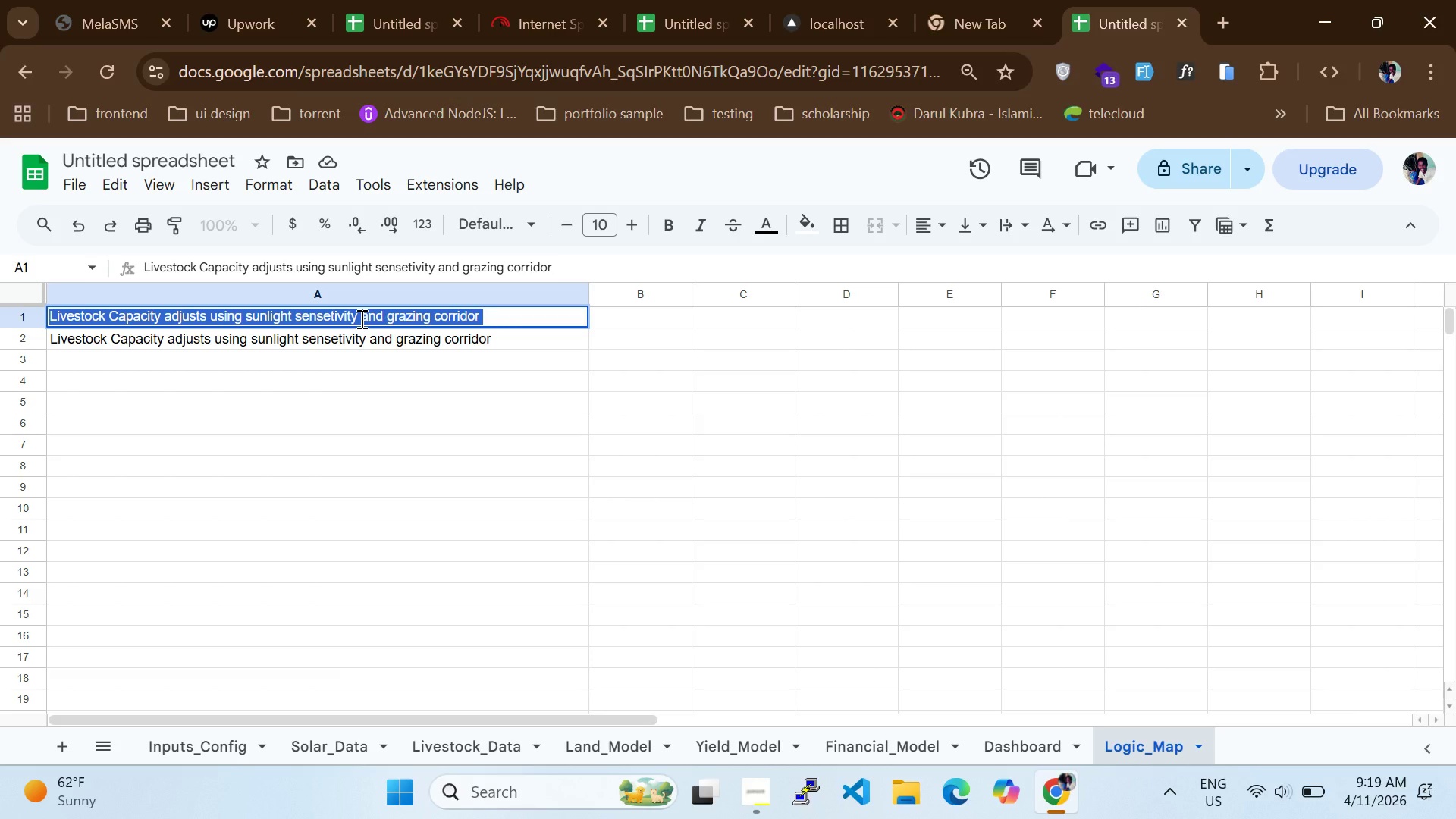 
type(Grazing corridor is calcuka)
key(Backspace)
key(Backspace)
type(lated from panel footprint vs land area)
 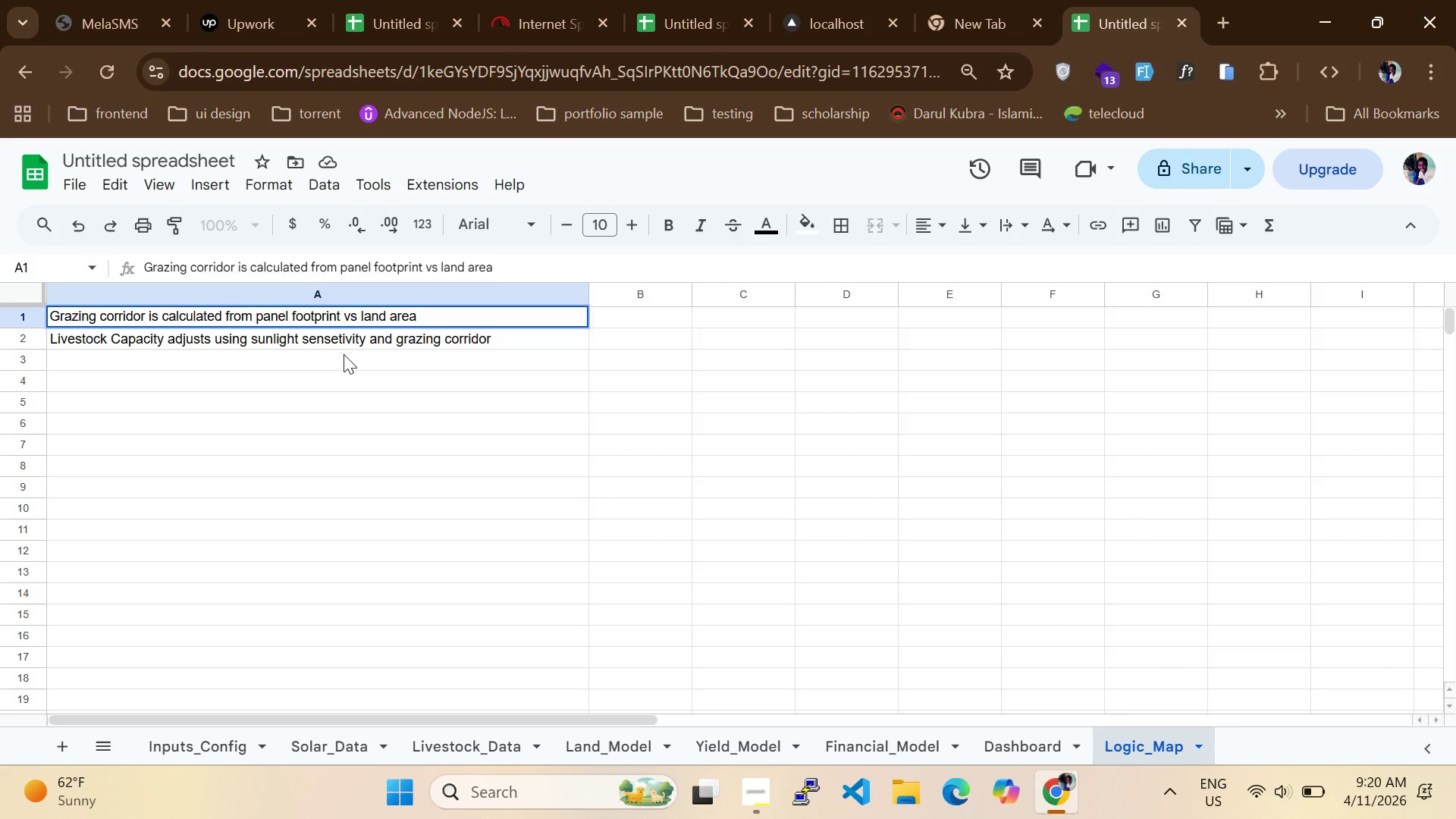 
left_click([343, 356])
 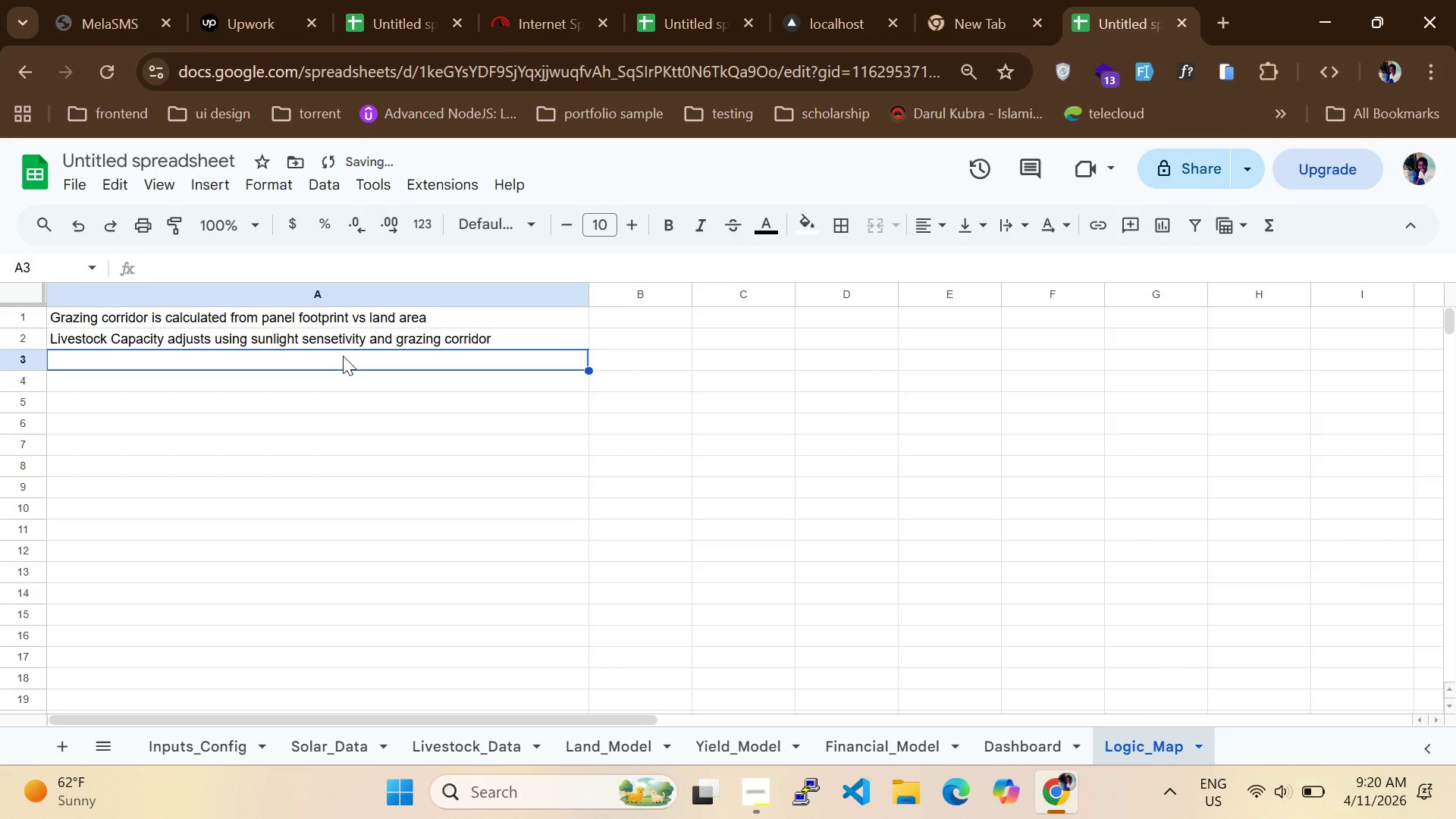 
type(Solar )
 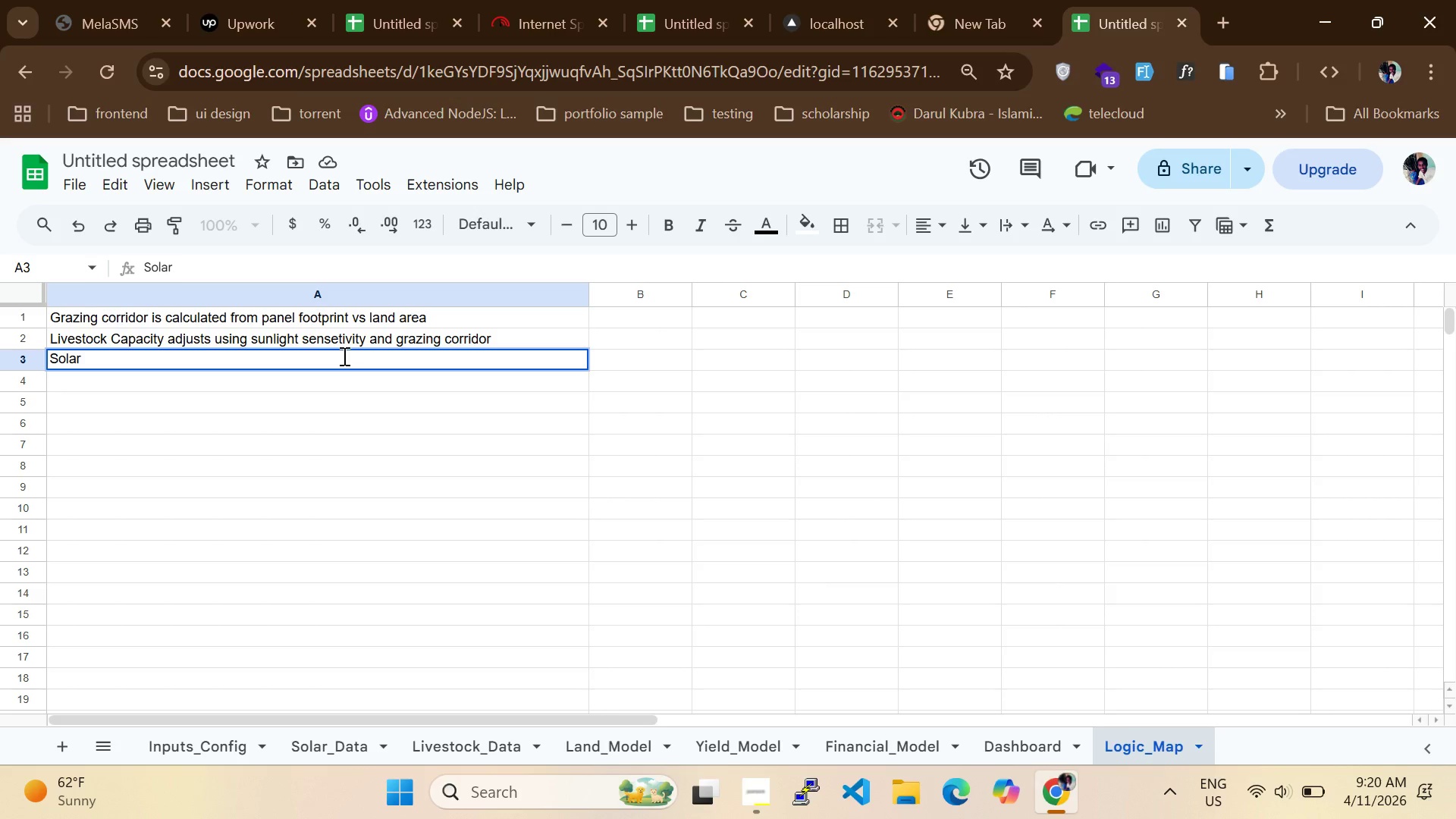 
type(yield)
 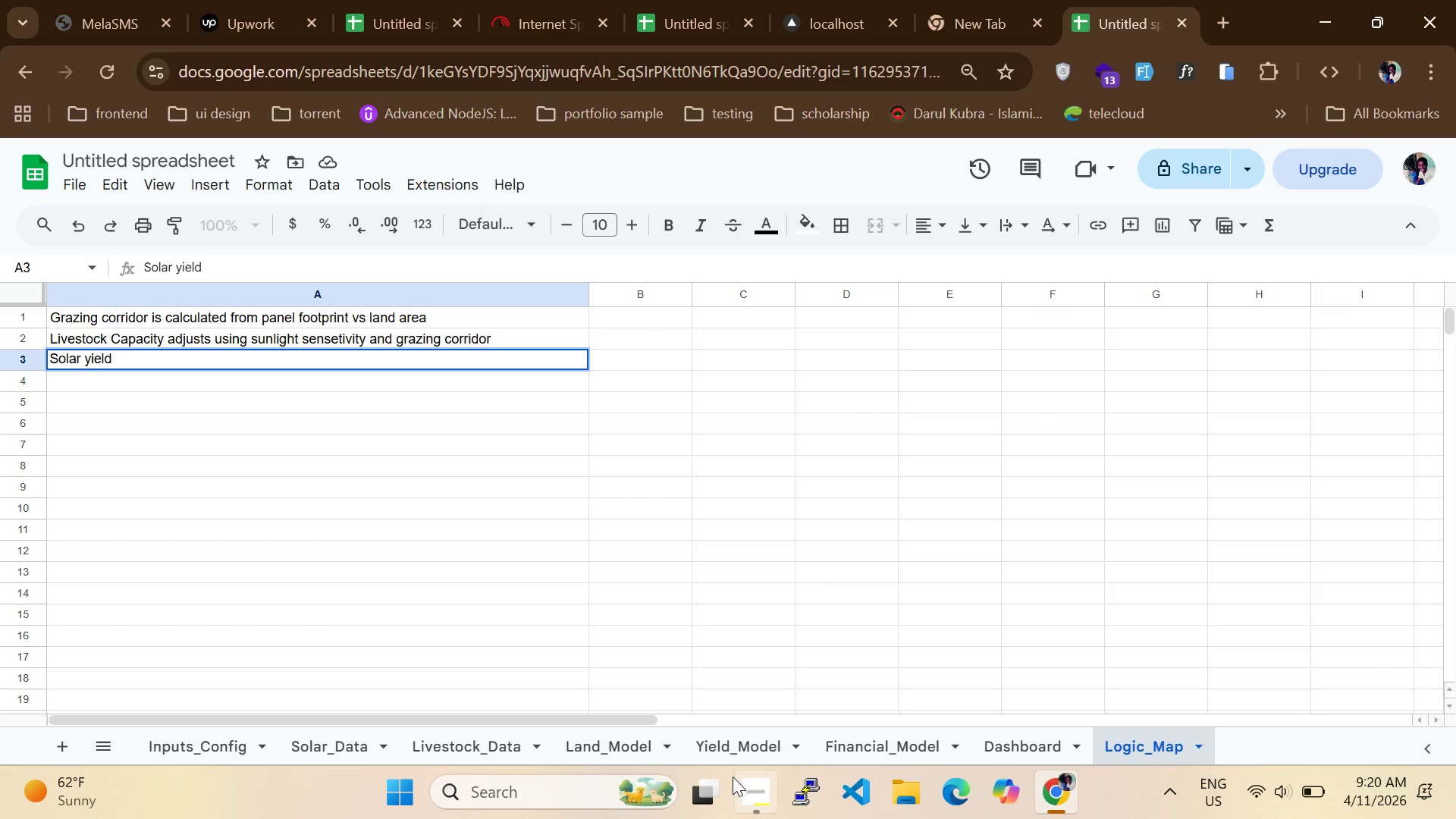 
left_click([748, 785])